 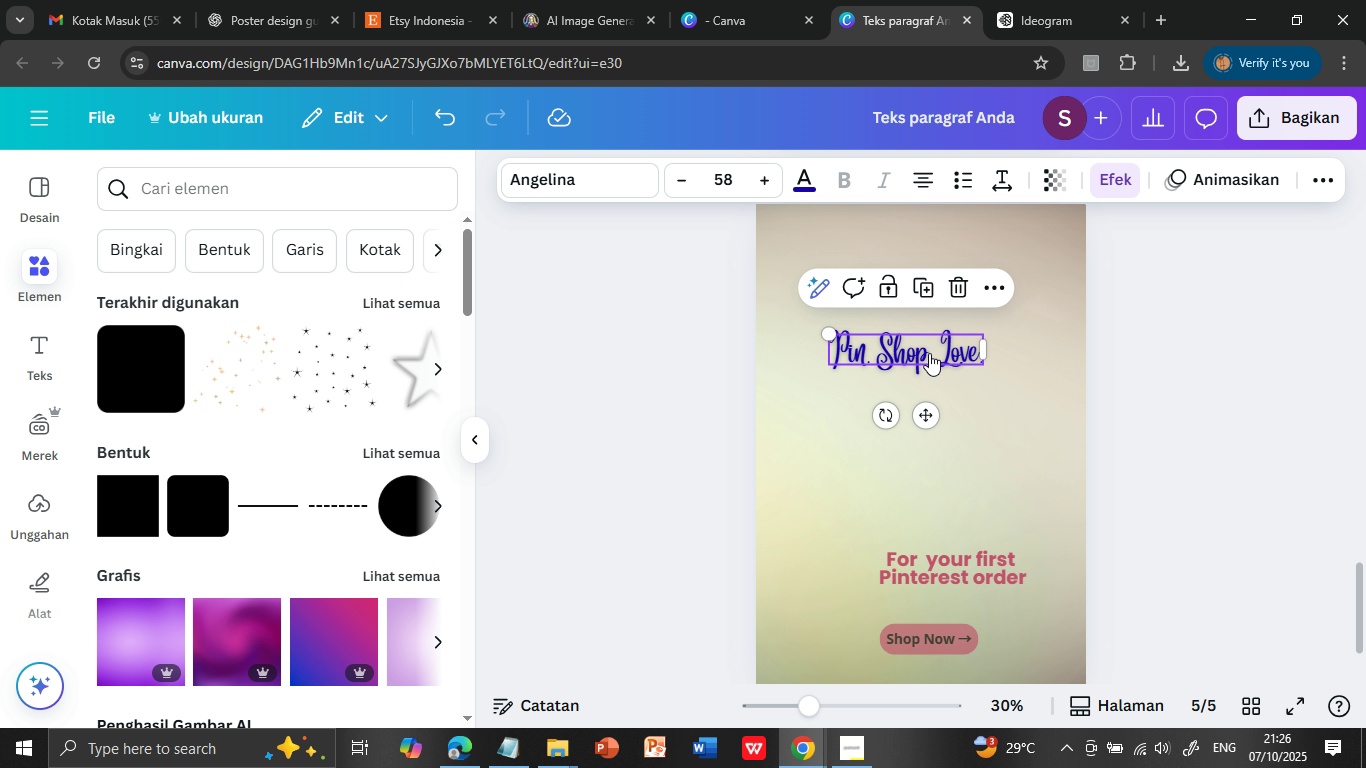 
triple_click([929, 353])
 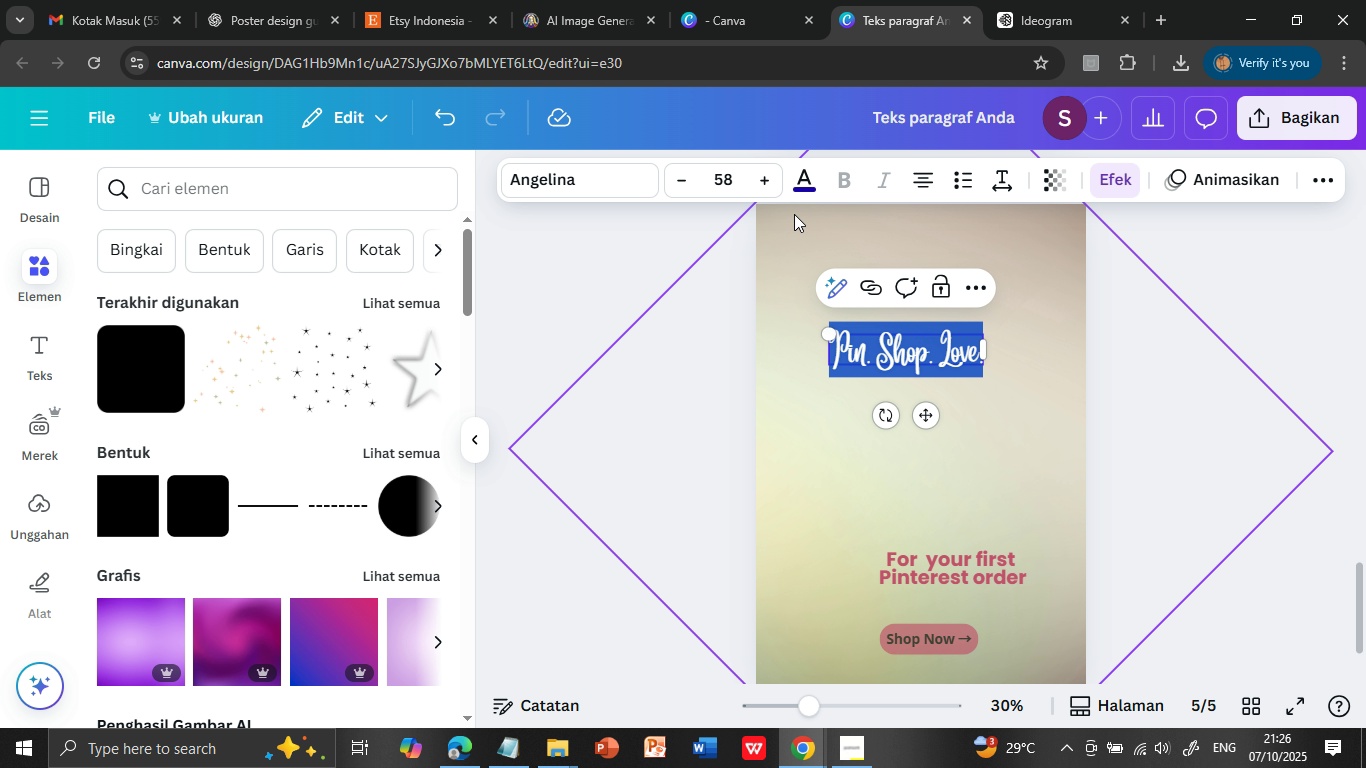 
wait(6.61)
 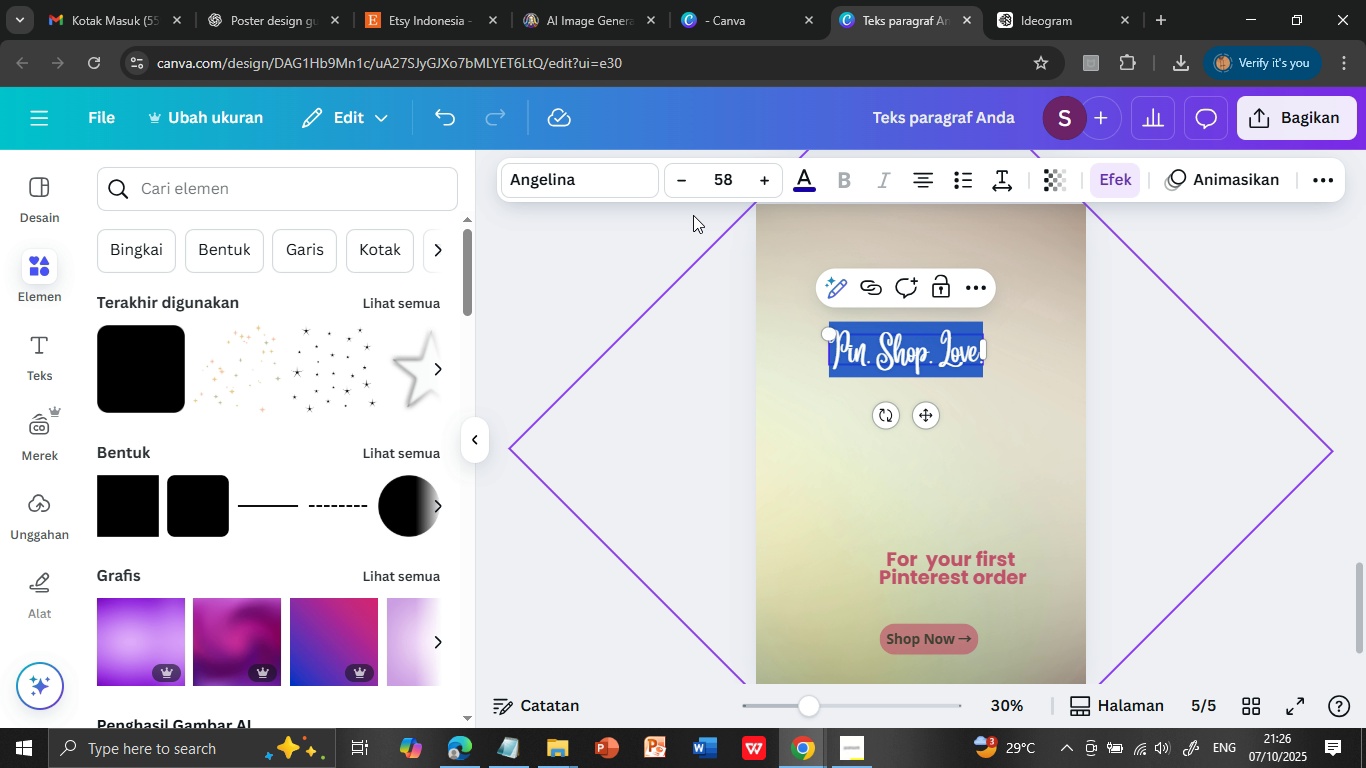 
left_click([802, 181])
 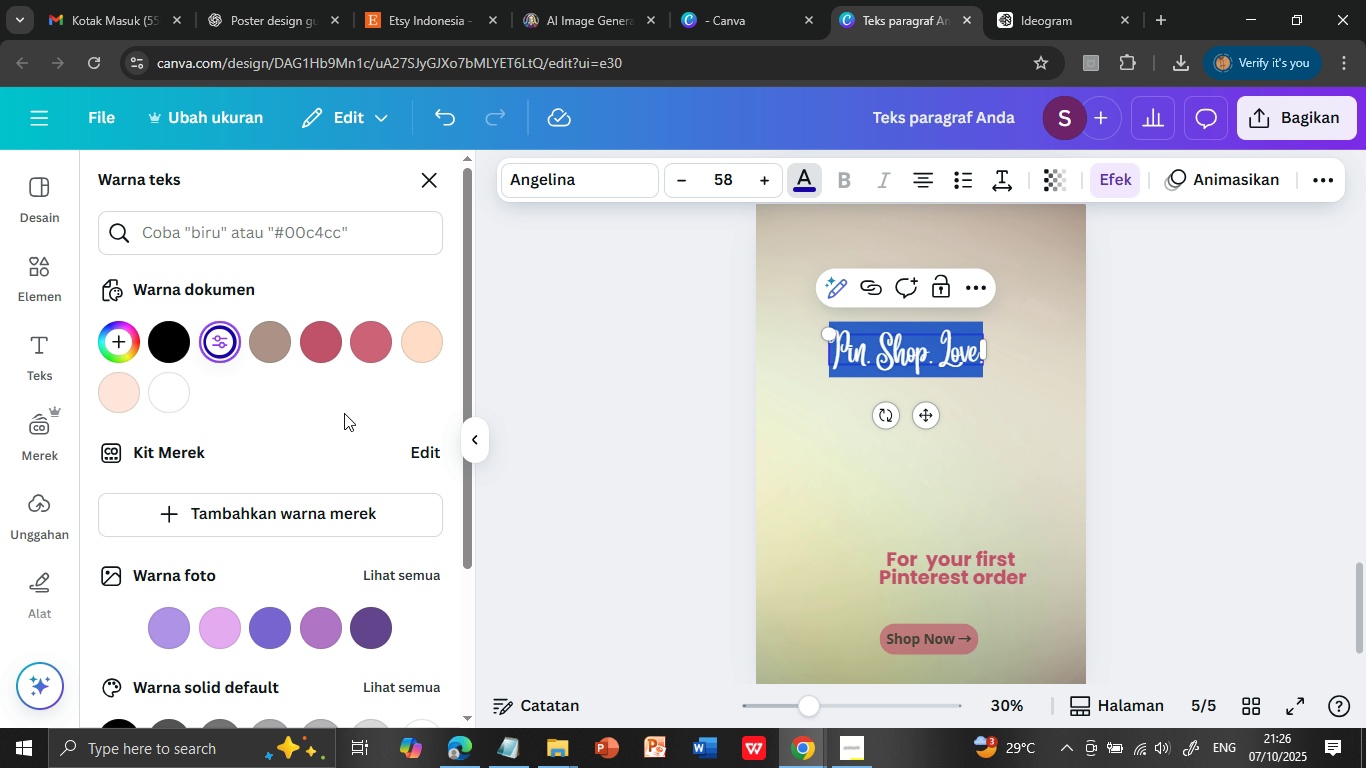 
left_click([324, 345])
 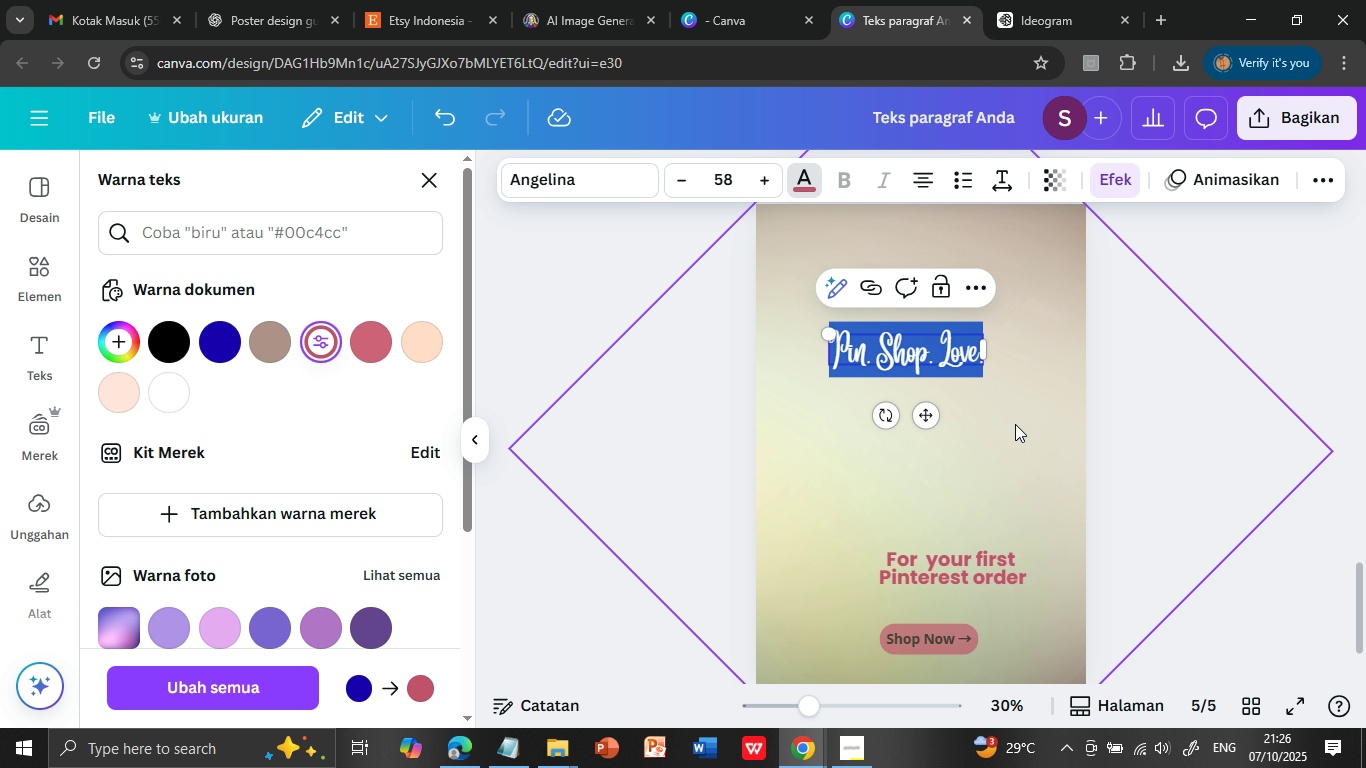 
left_click([1015, 424])
 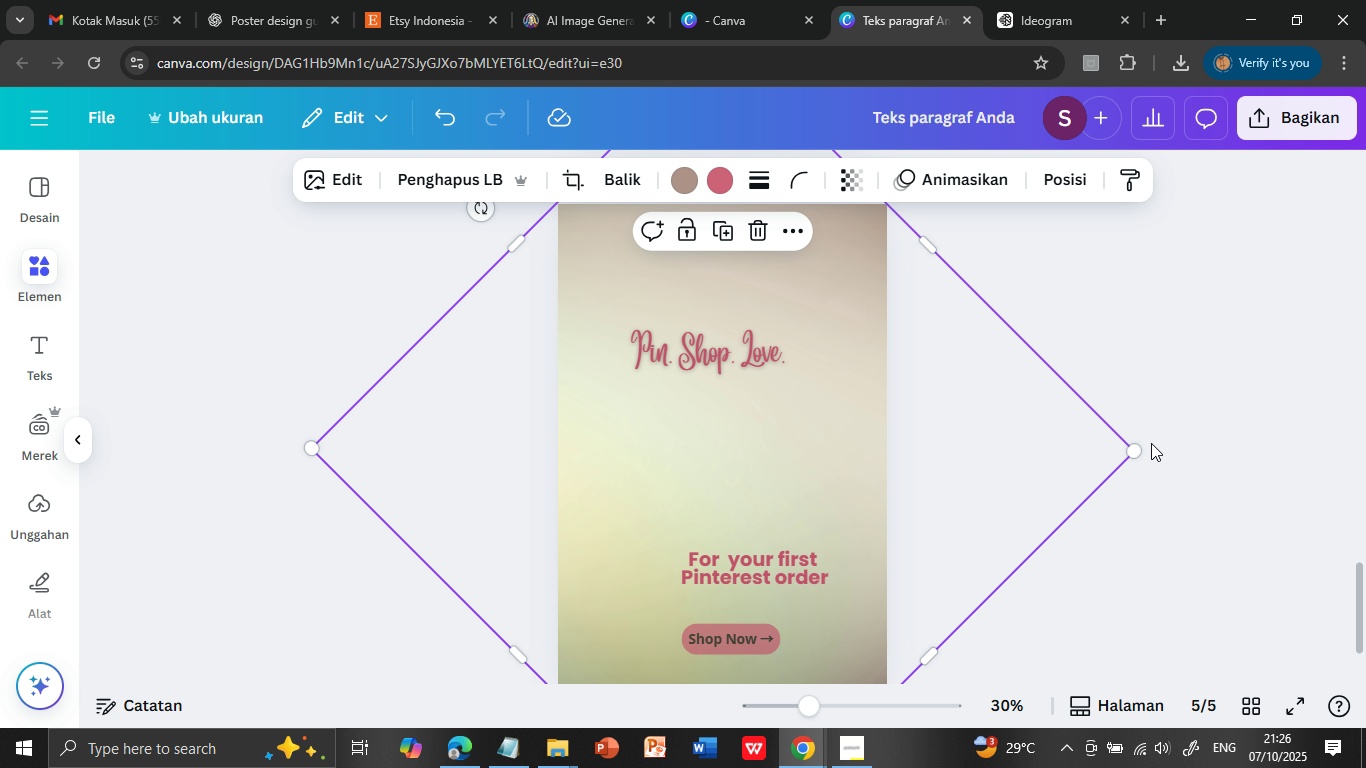 
left_click([1151, 443])
 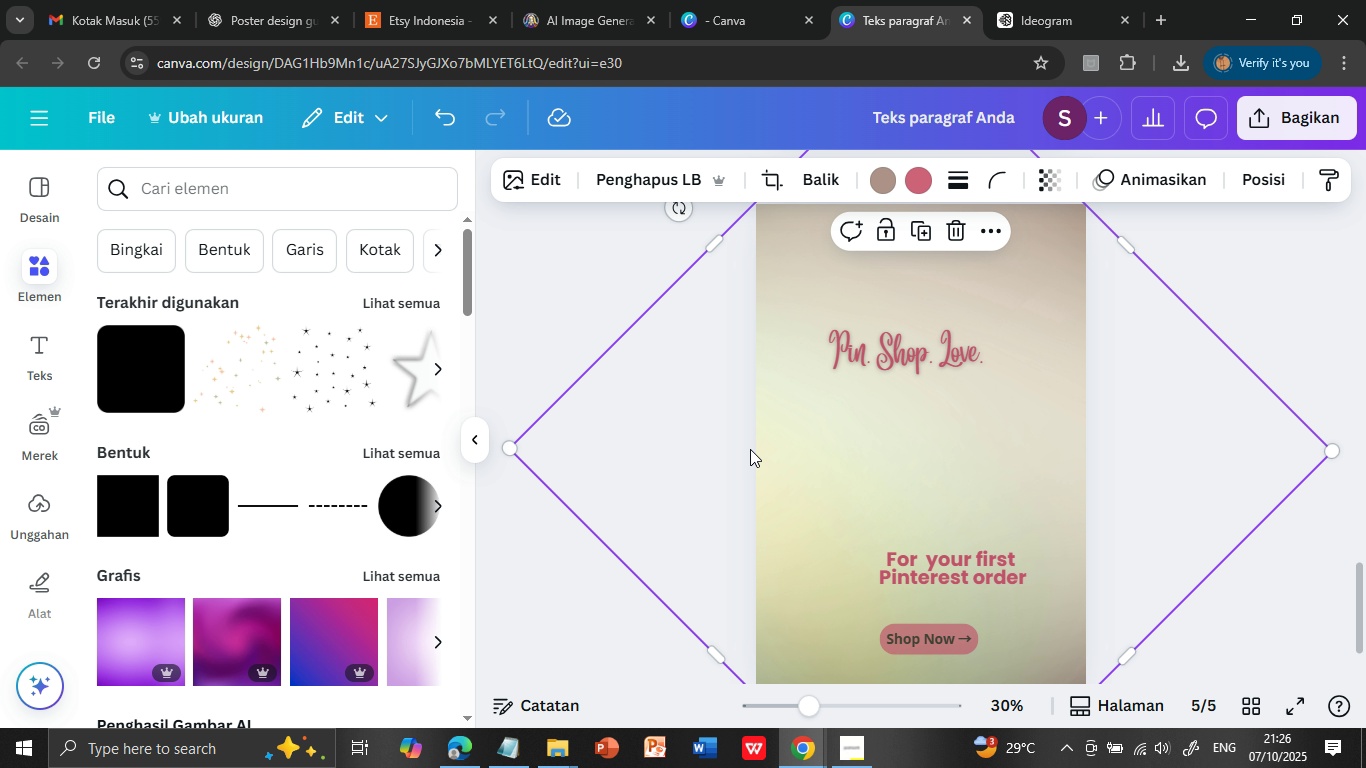 
left_click([831, 434])